 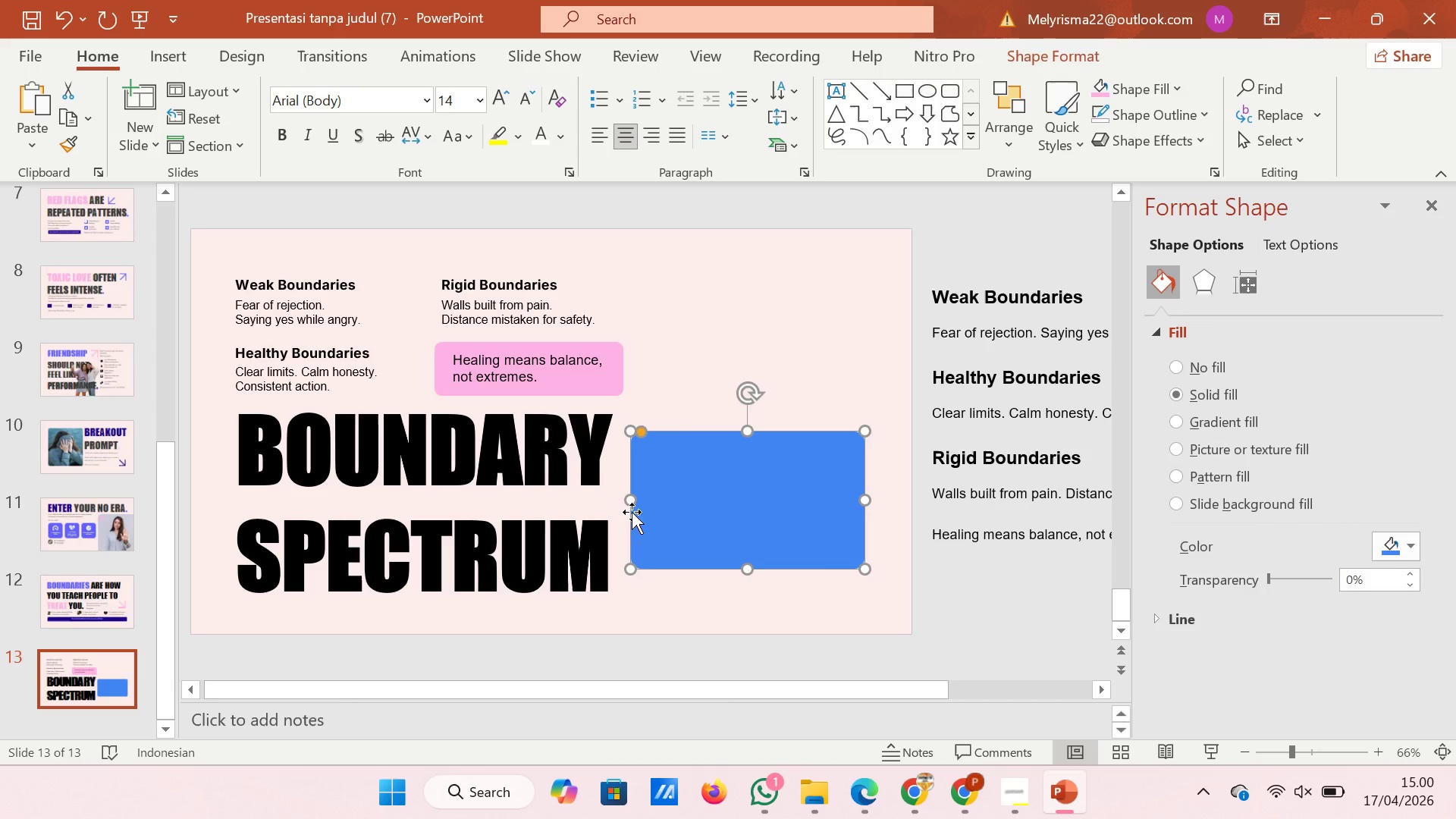 
left_click_drag(start_coordinate=[632, 503], to_coordinate=[636, 503])
 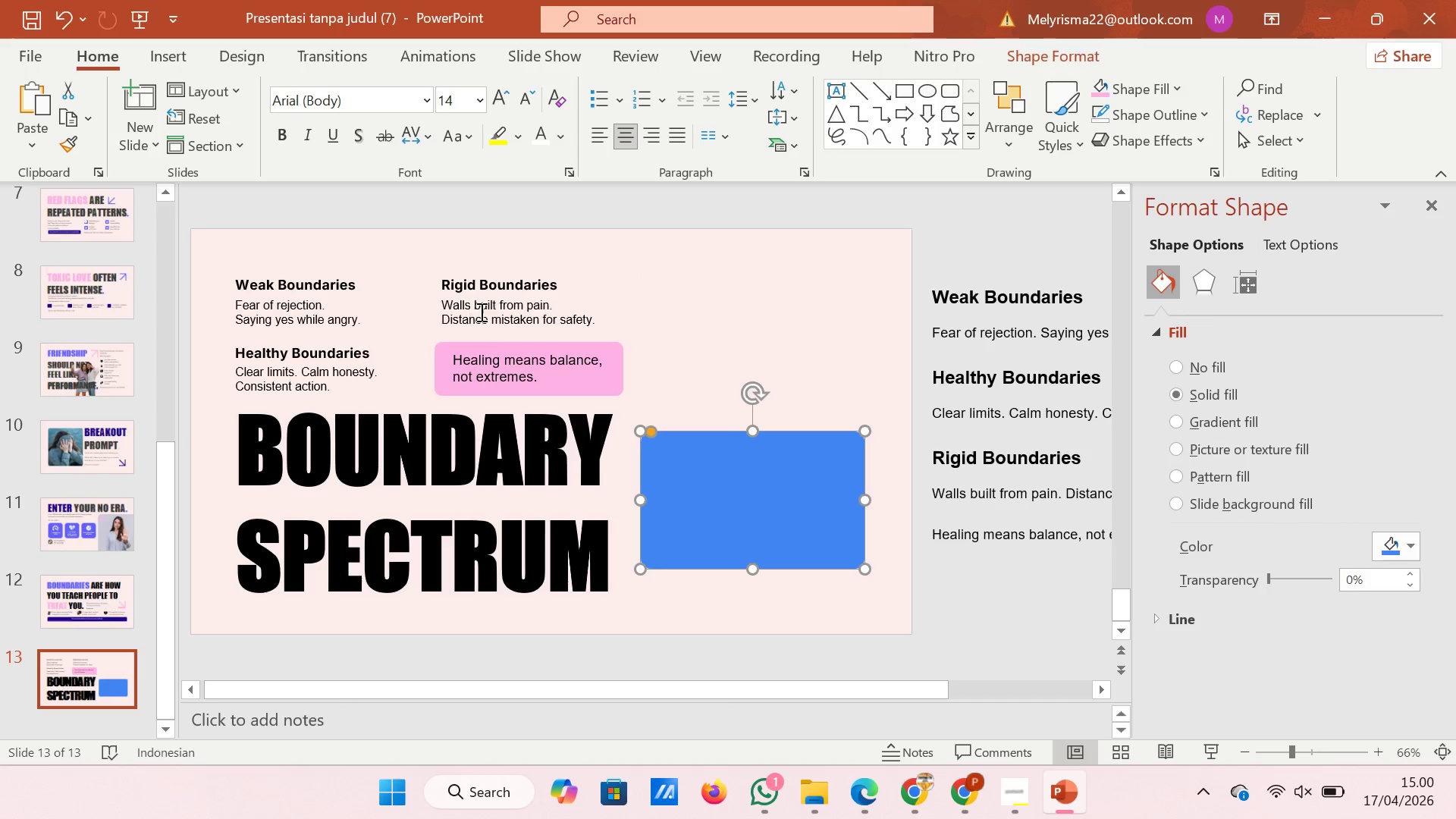 
wait(5.02)
 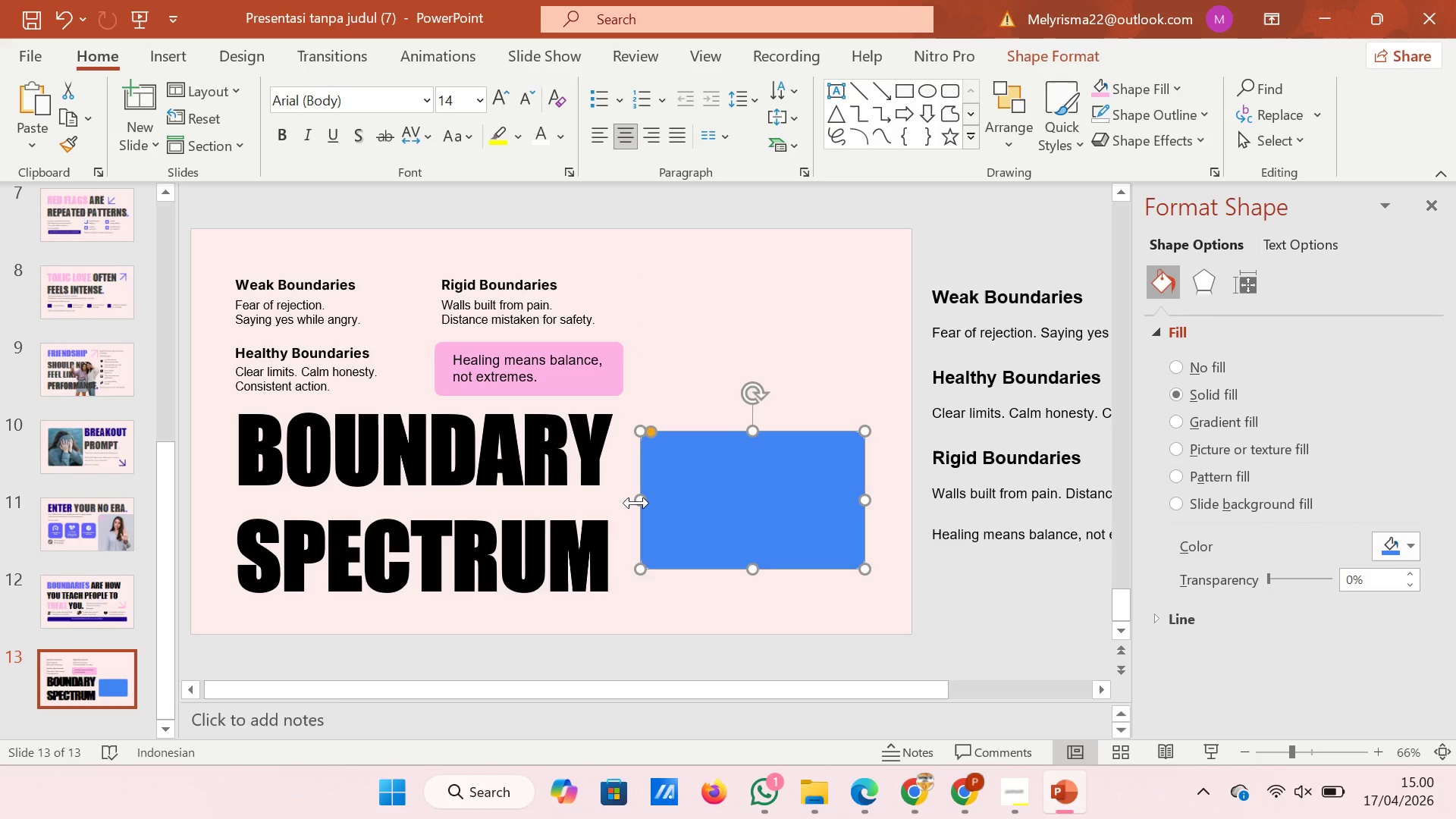 
left_click([795, 352])
 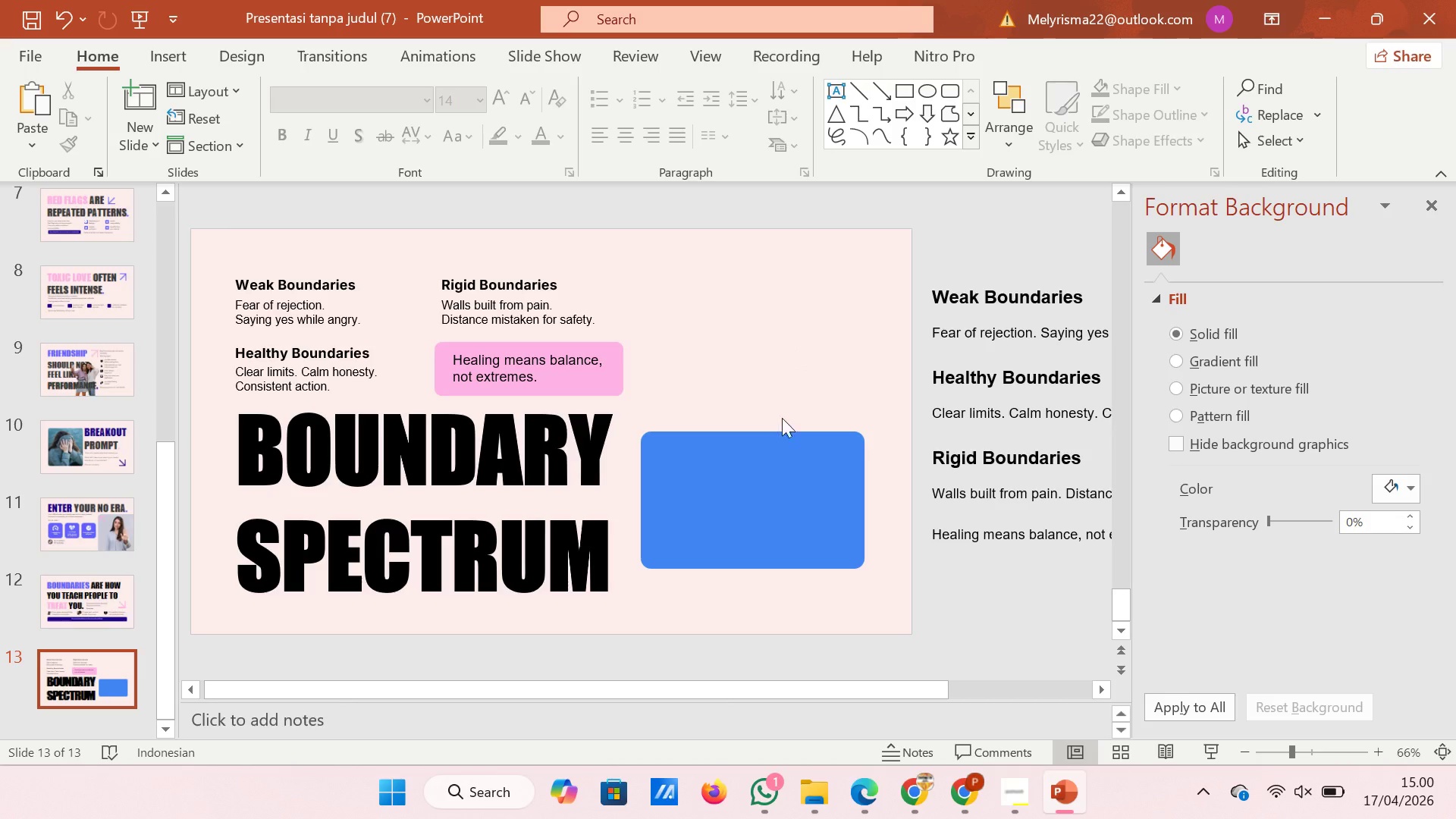 
left_click([774, 469])
 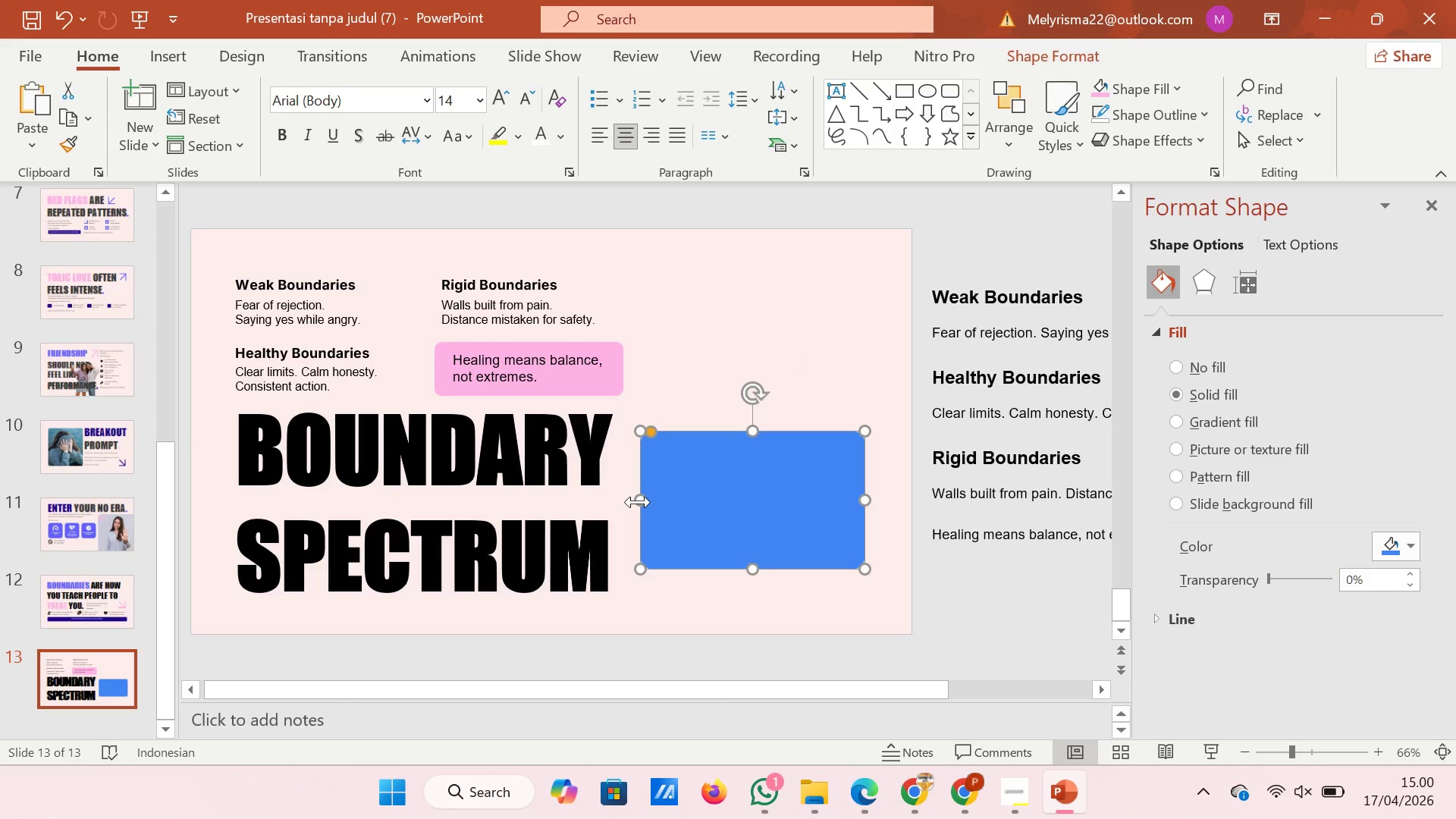 
left_click_drag(start_coordinate=[638, 502], to_coordinate=[632, 502])
 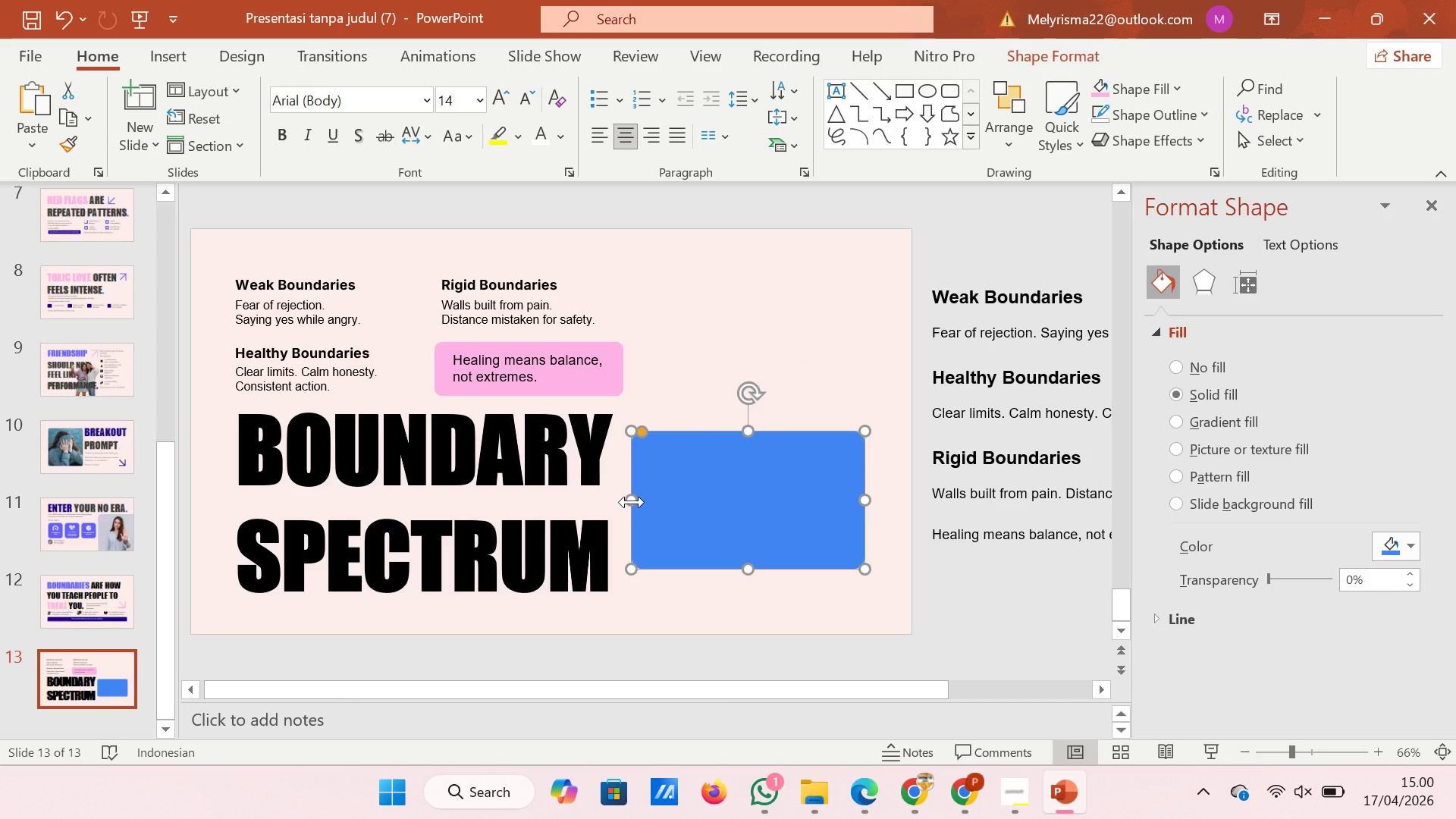 
wait(7.8)
 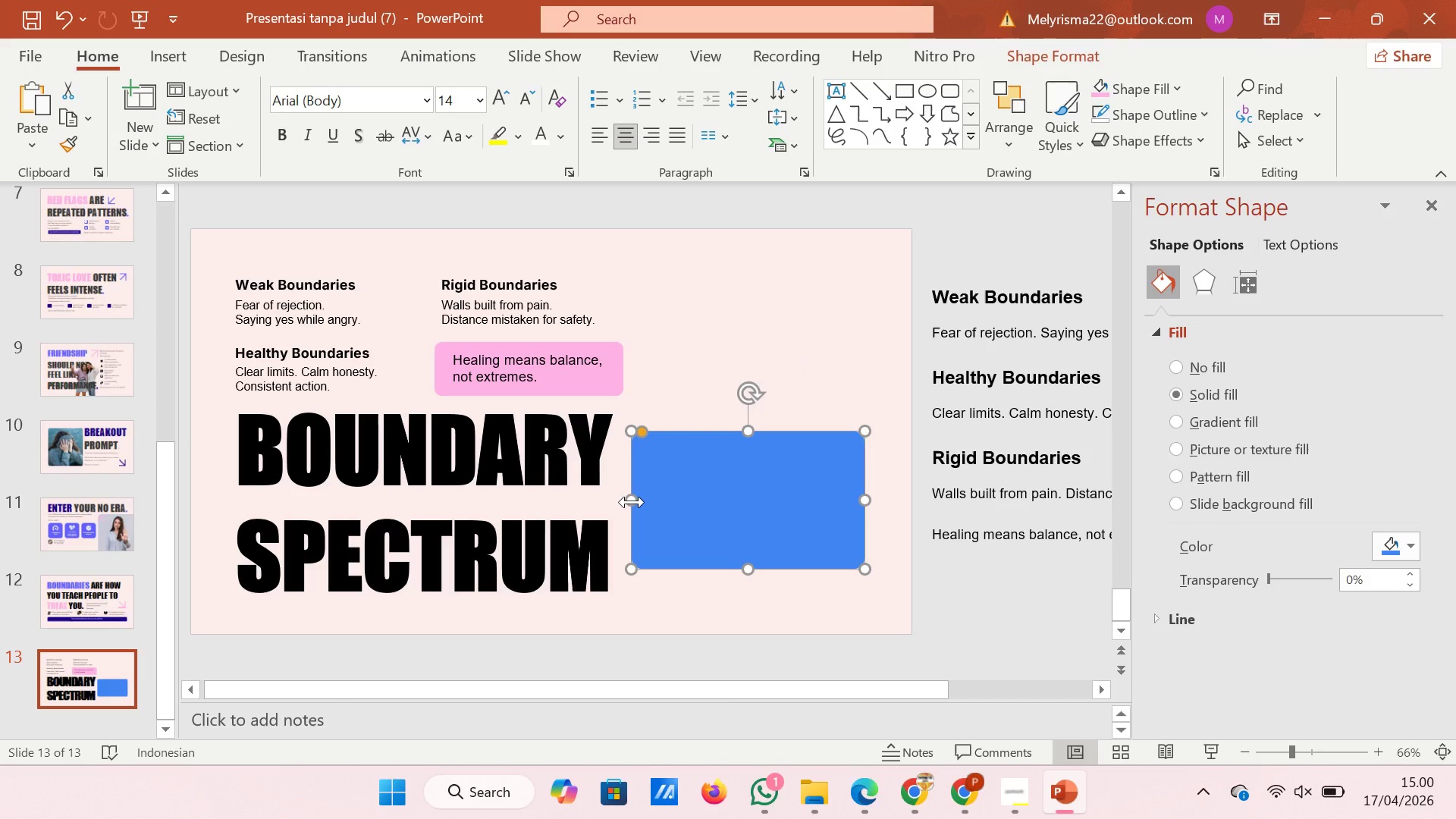 
left_click([690, 366])
 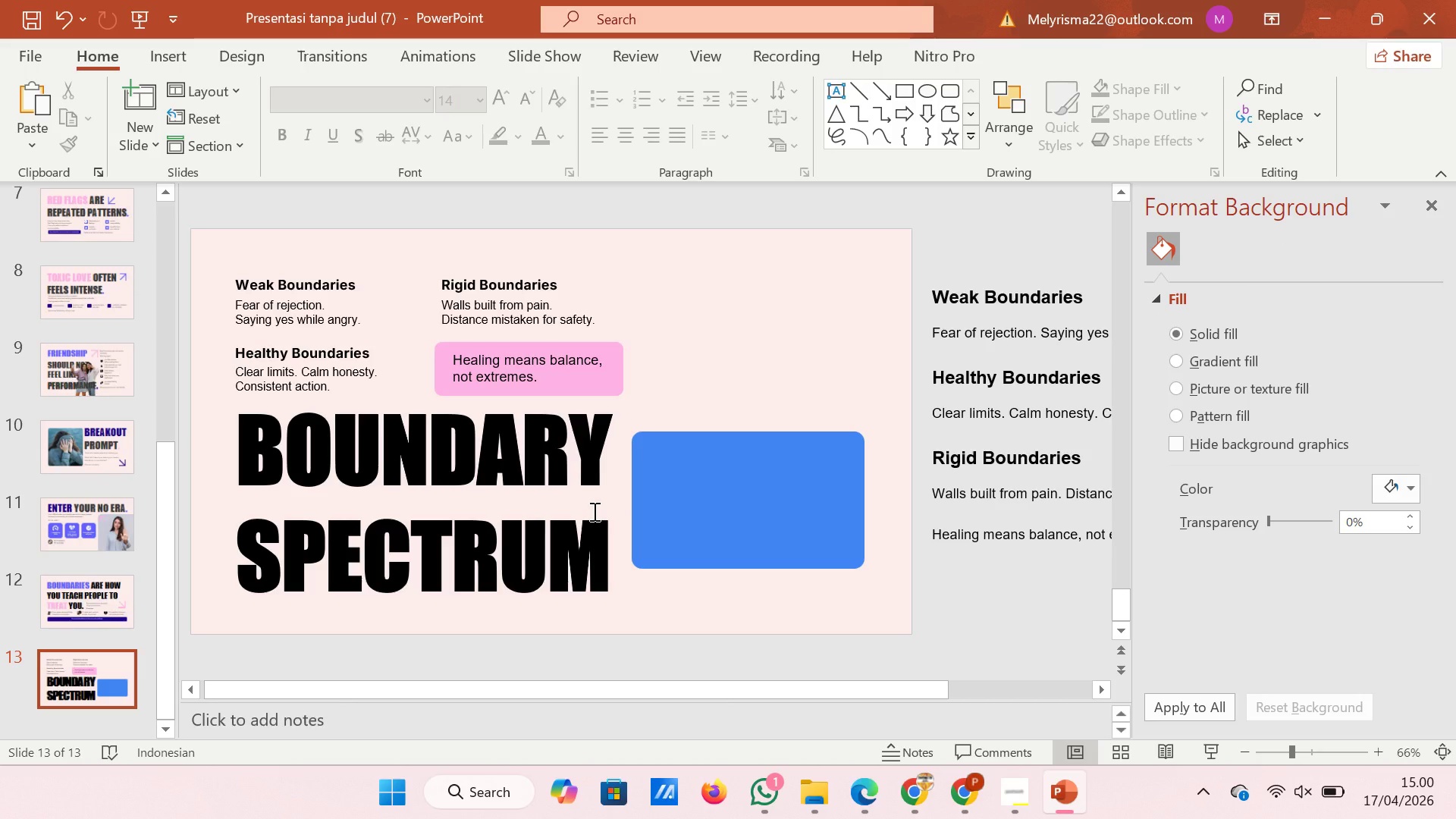 
wait(8.48)
 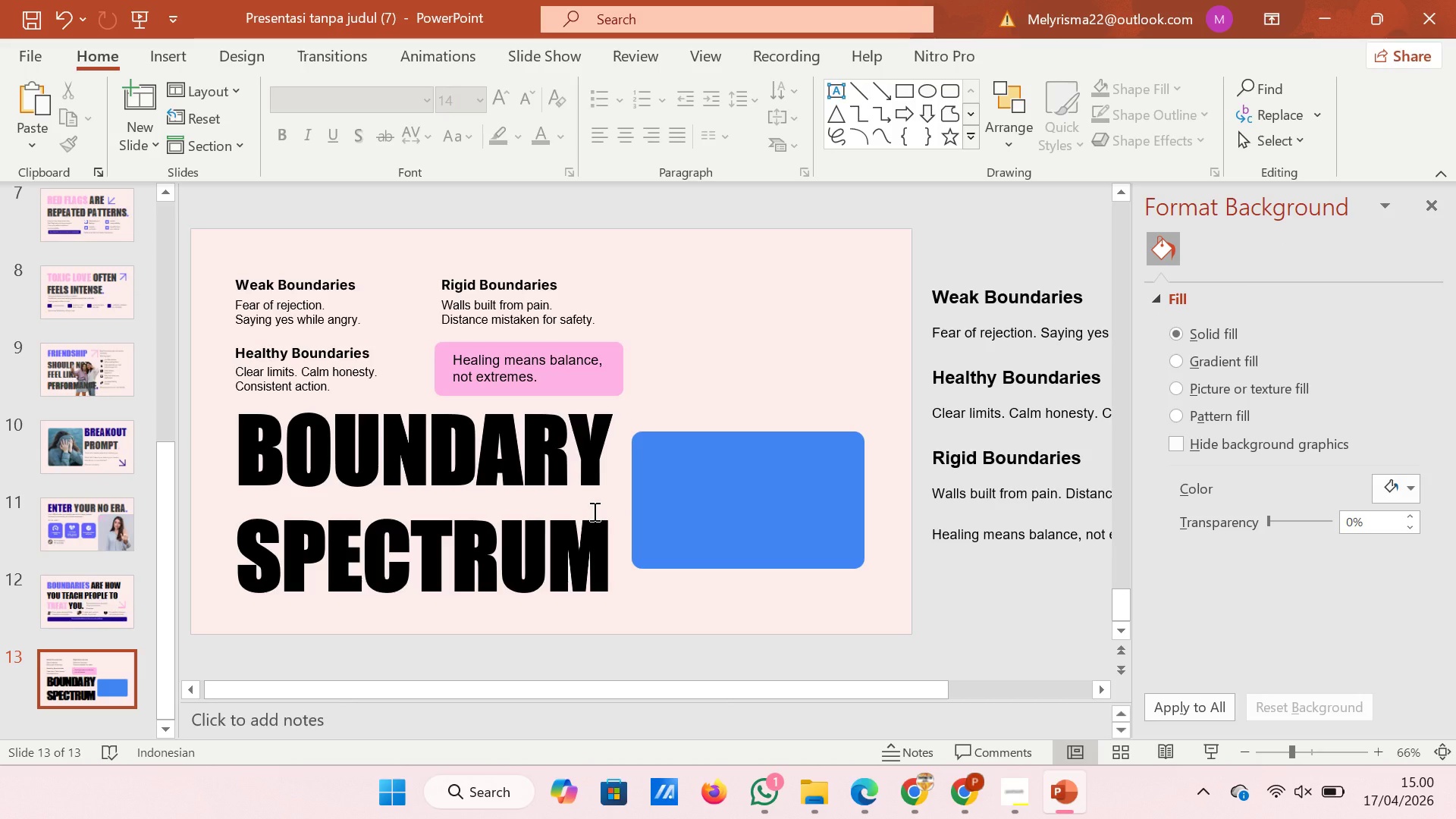 
left_click([1019, 796])